 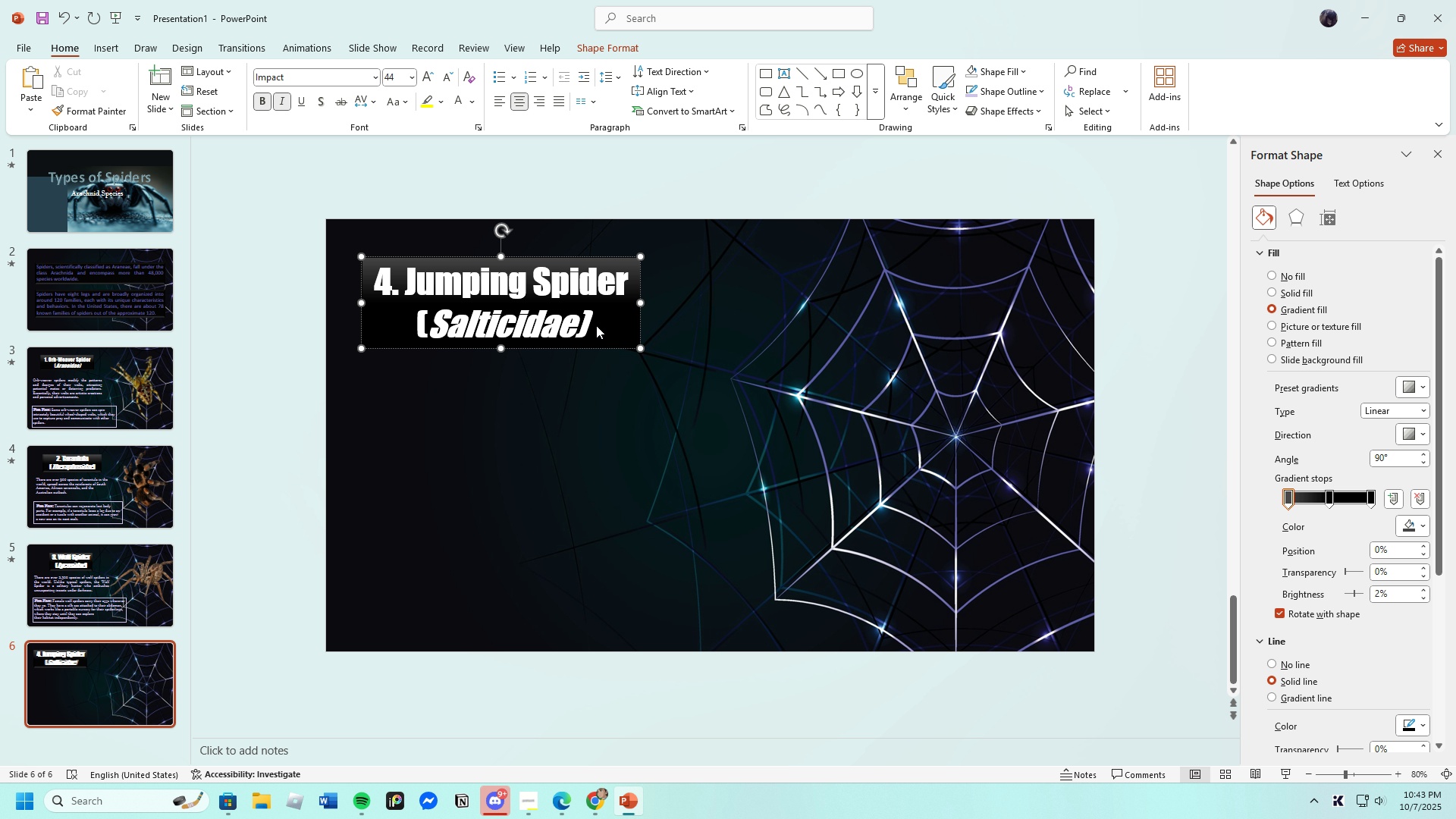 
left_click([717, 396])
 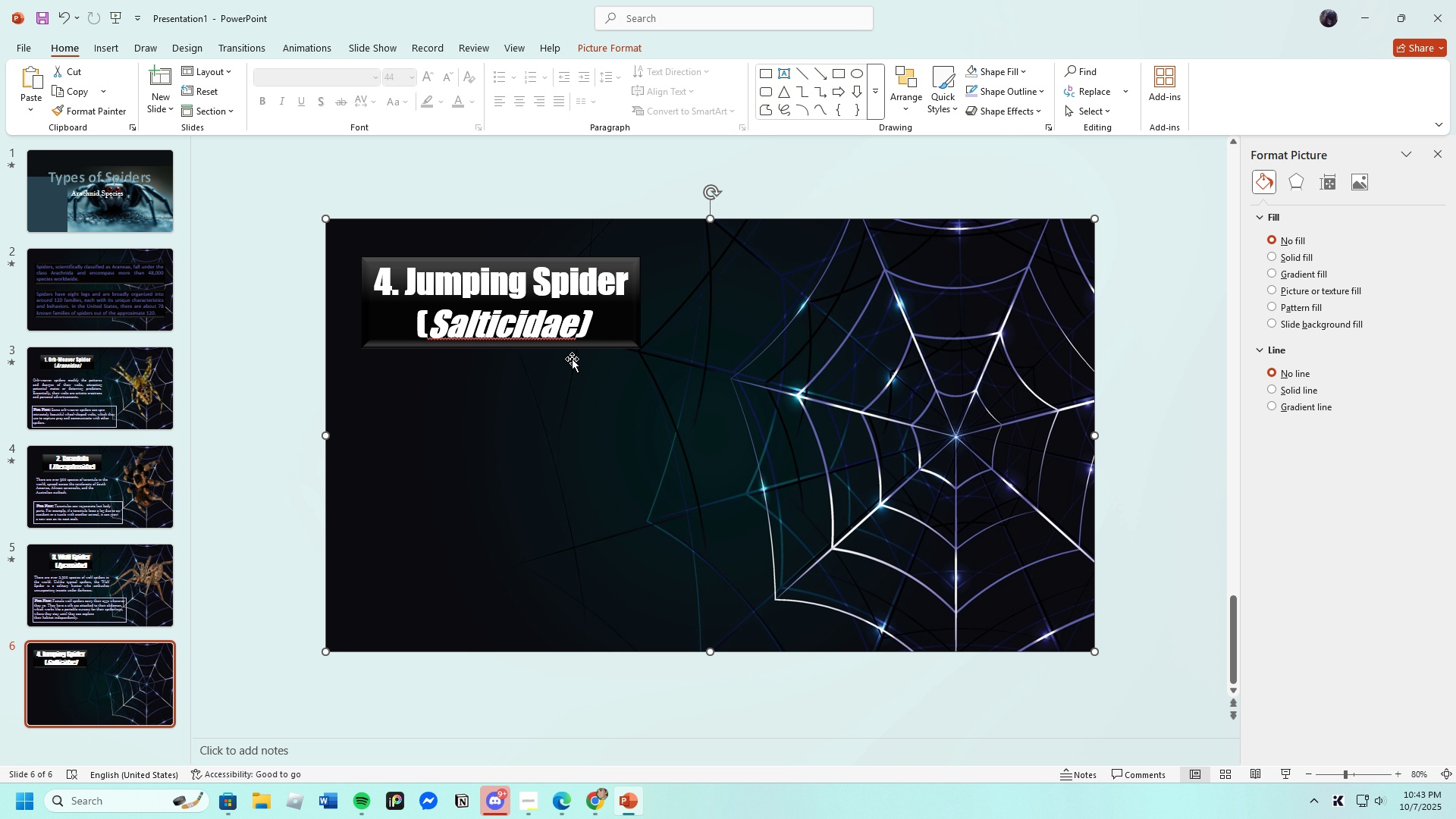 
left_click([604, 327])
 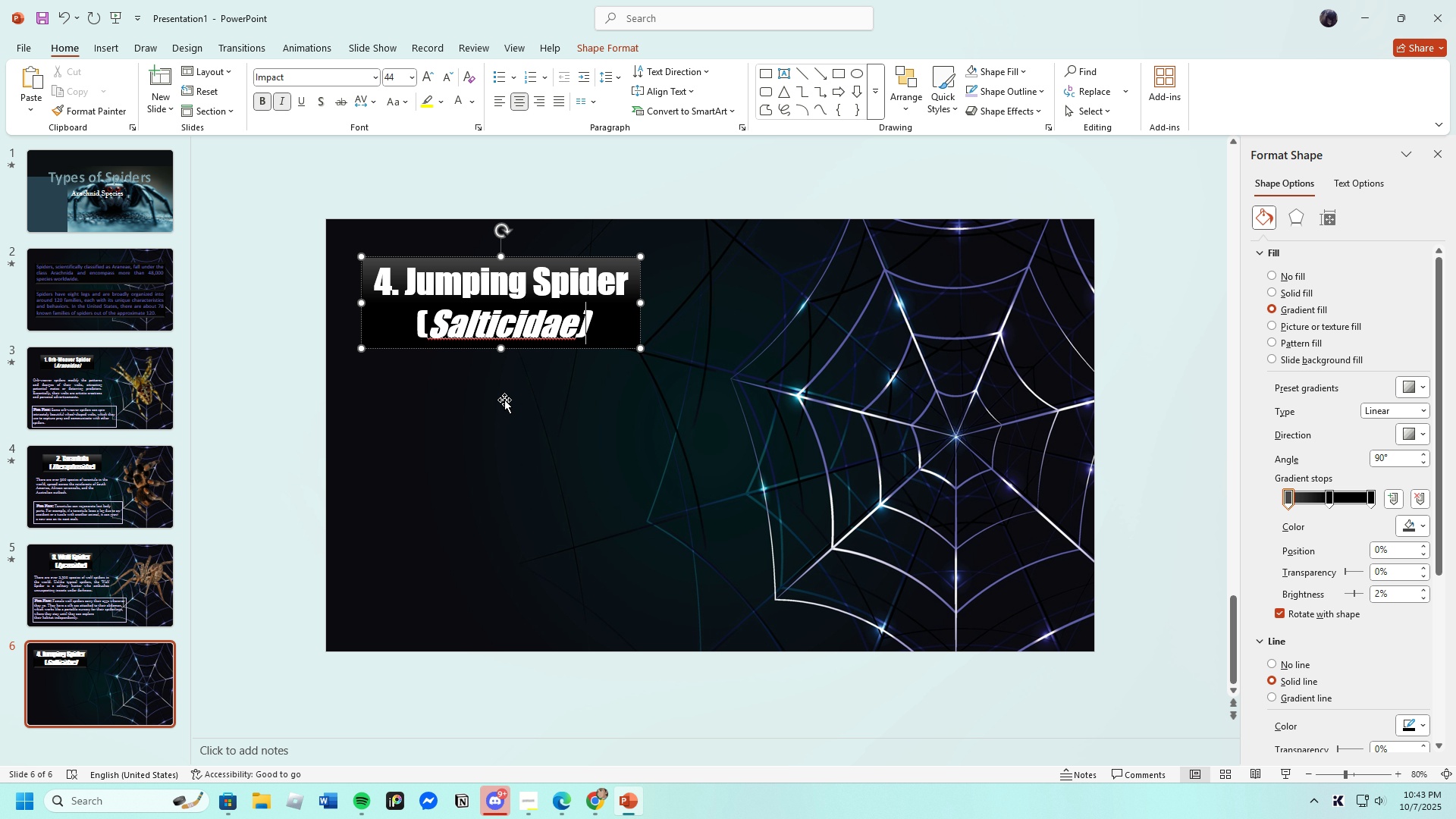 
left_click([500, 410])
 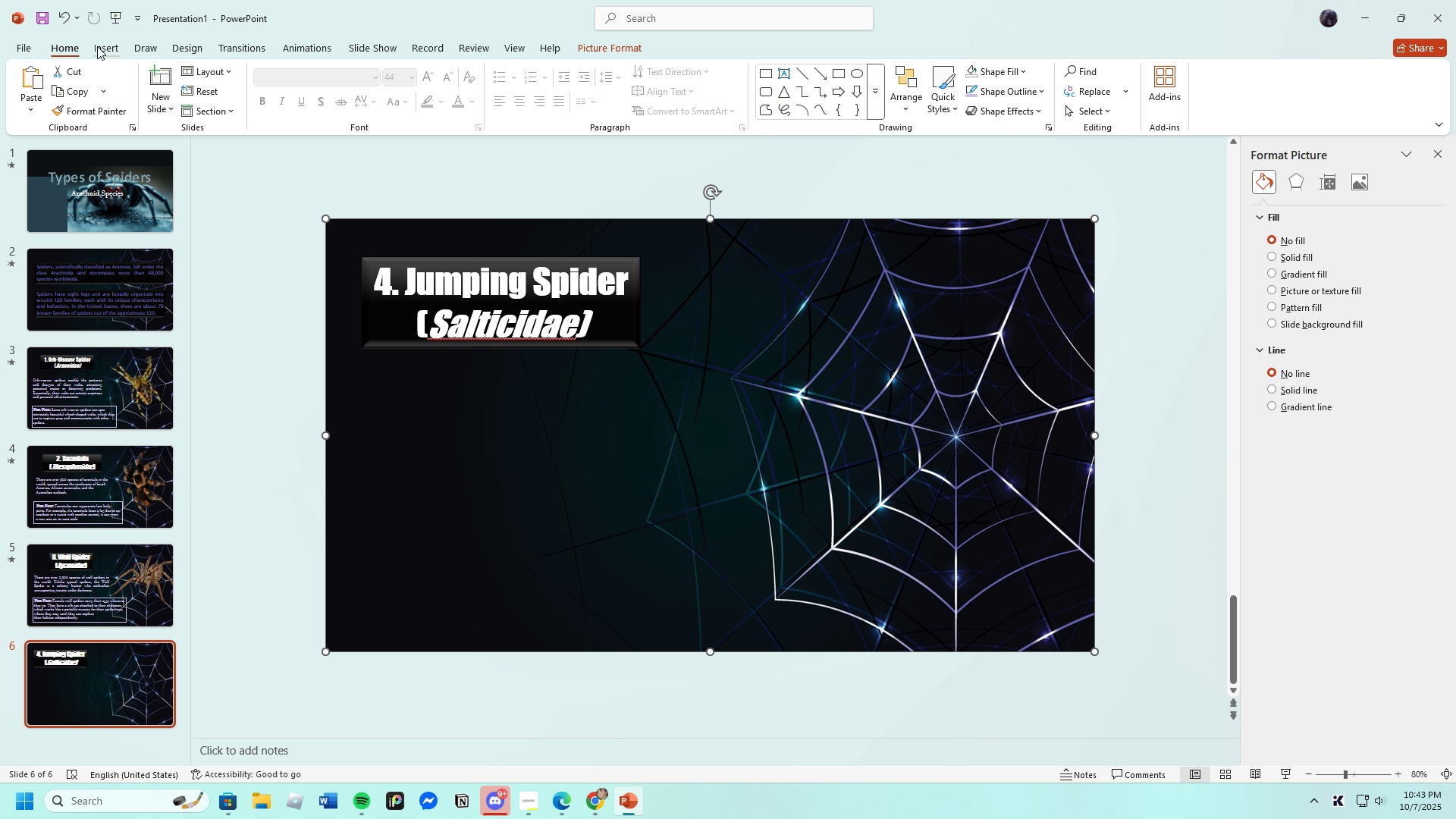 
left_click([99, 46])
 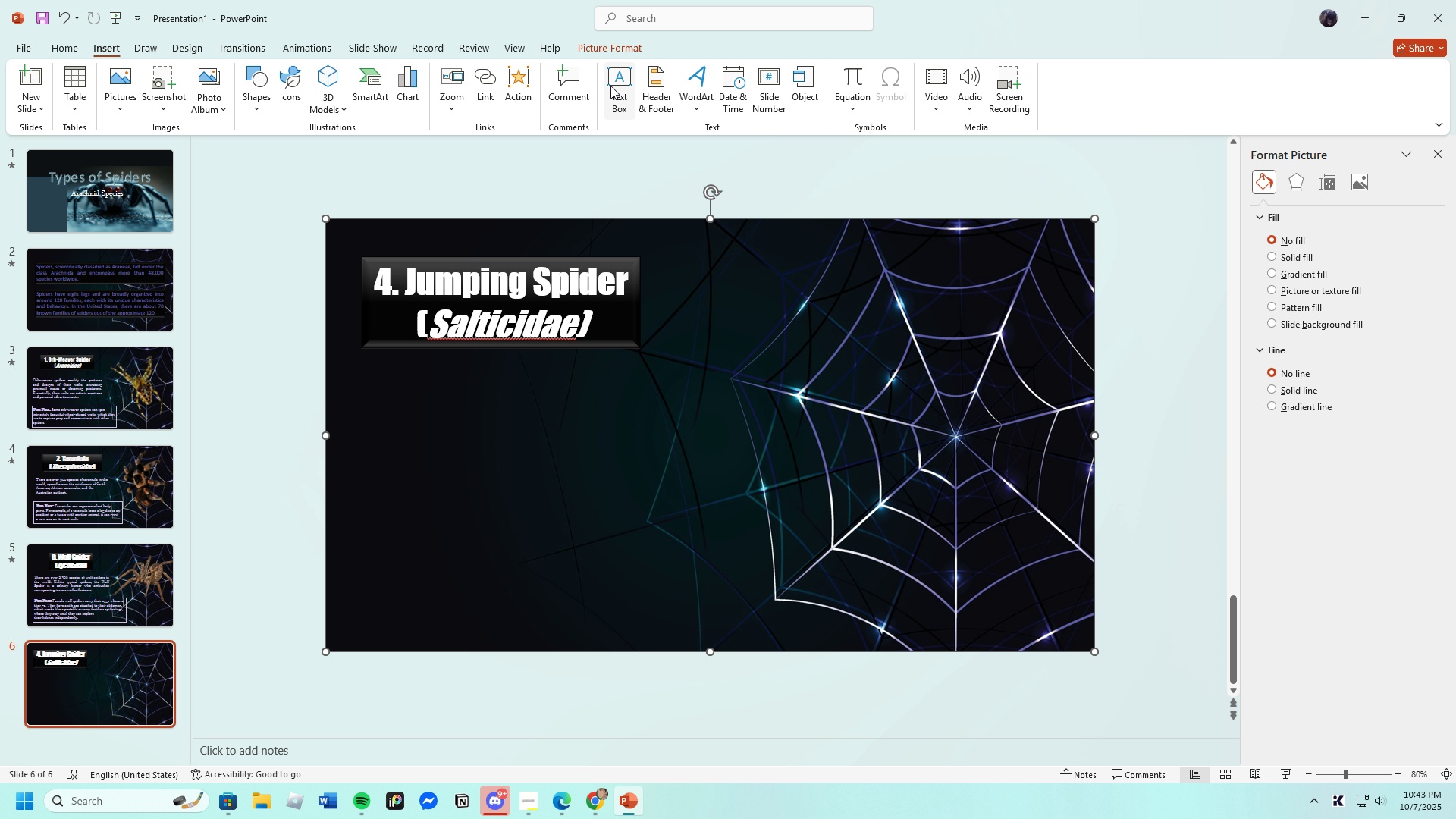 
left_click([611, 84])
 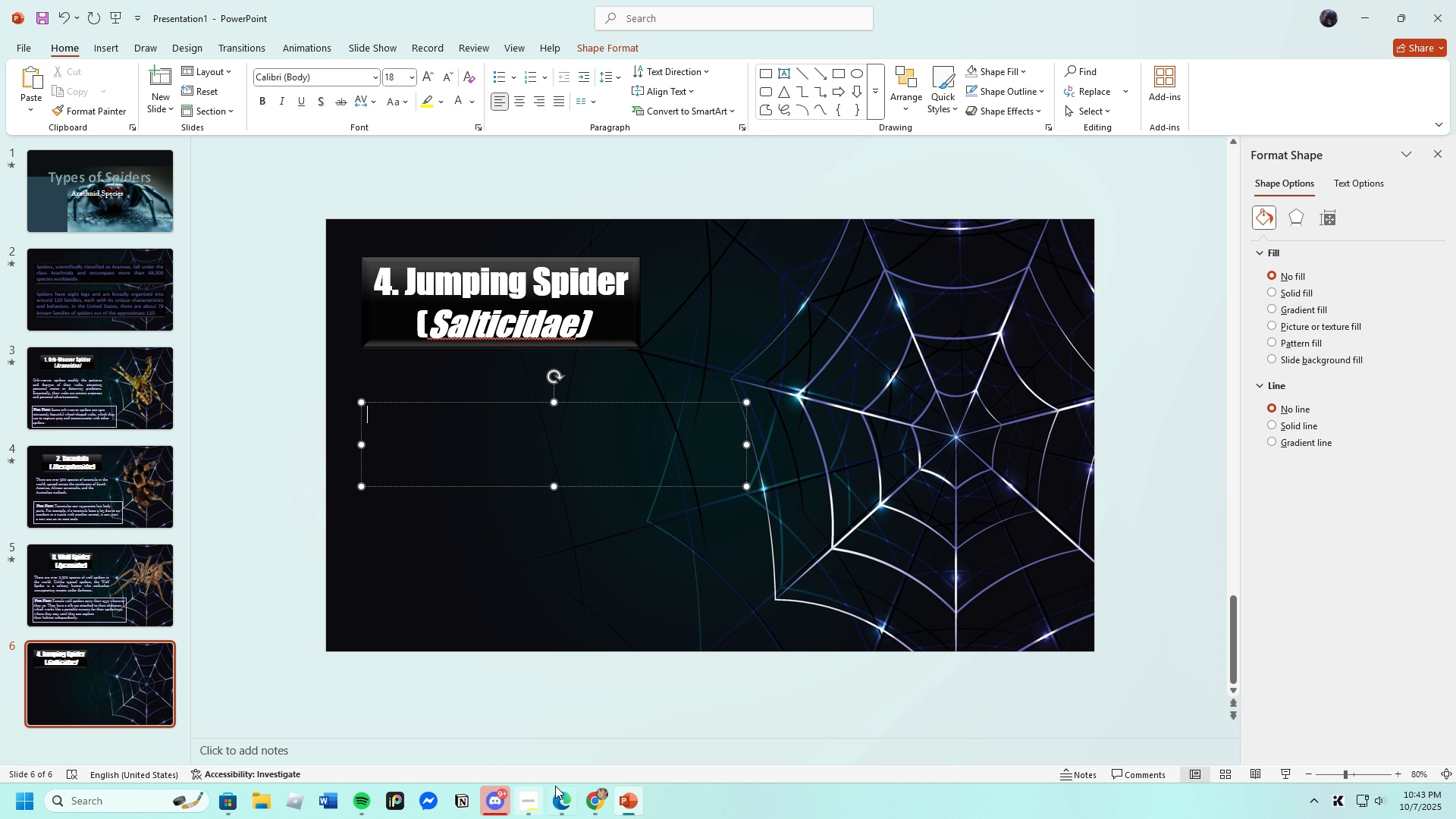 
wait(5.3)
 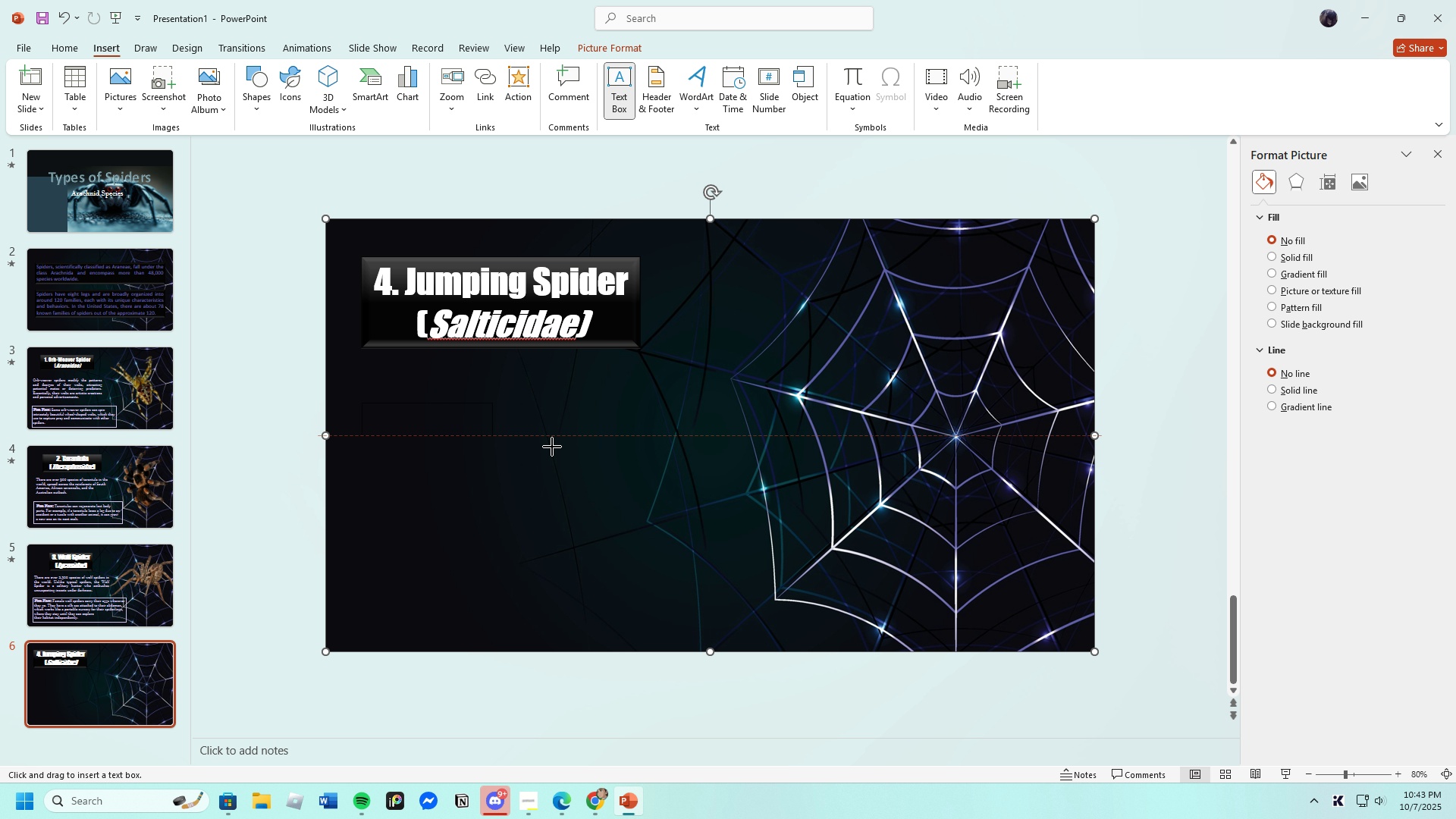 
left_click([567, 802])
 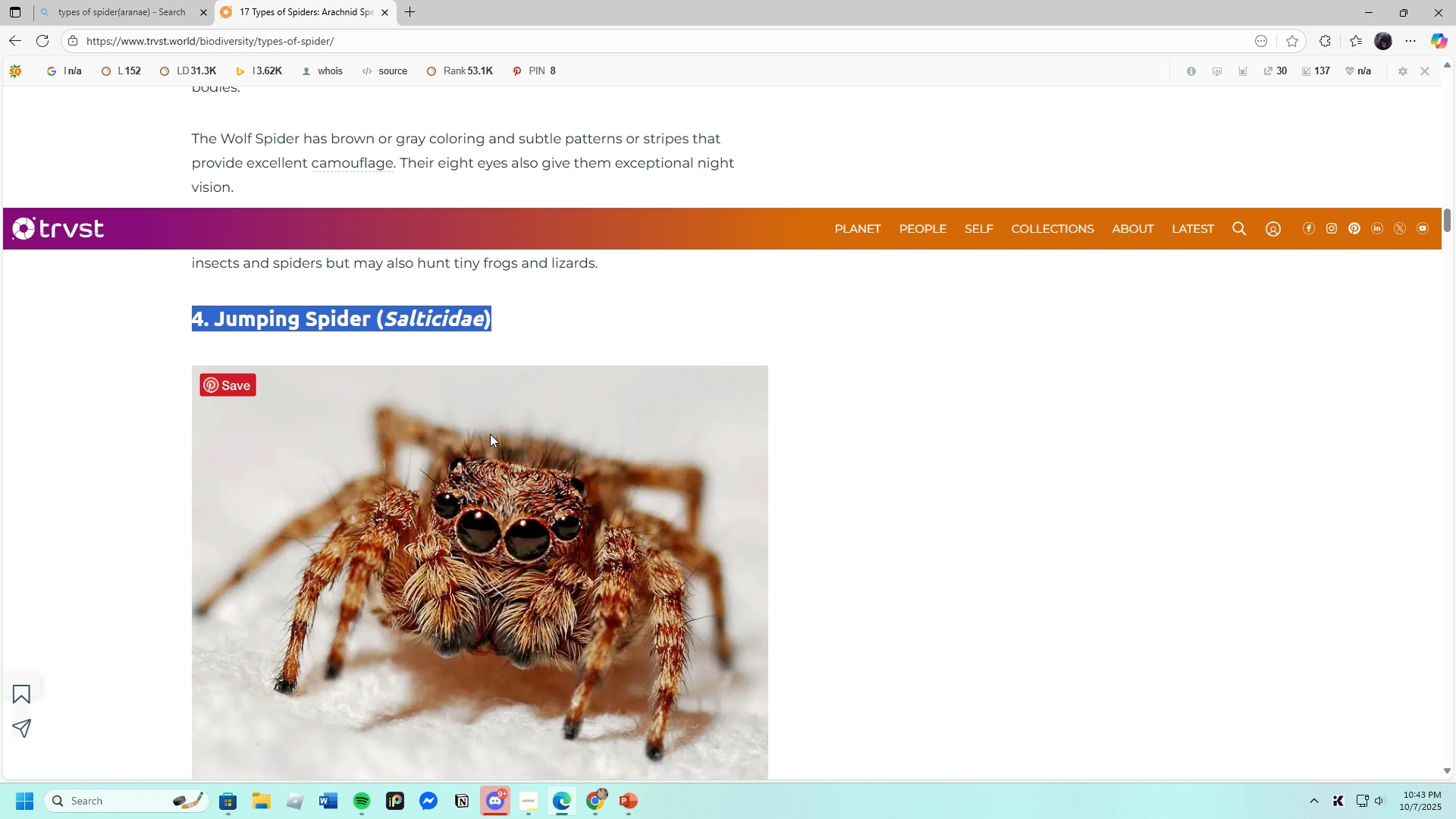 
scroll: coordinate [497, 472], scroll_direction: down, amount: 7.0
 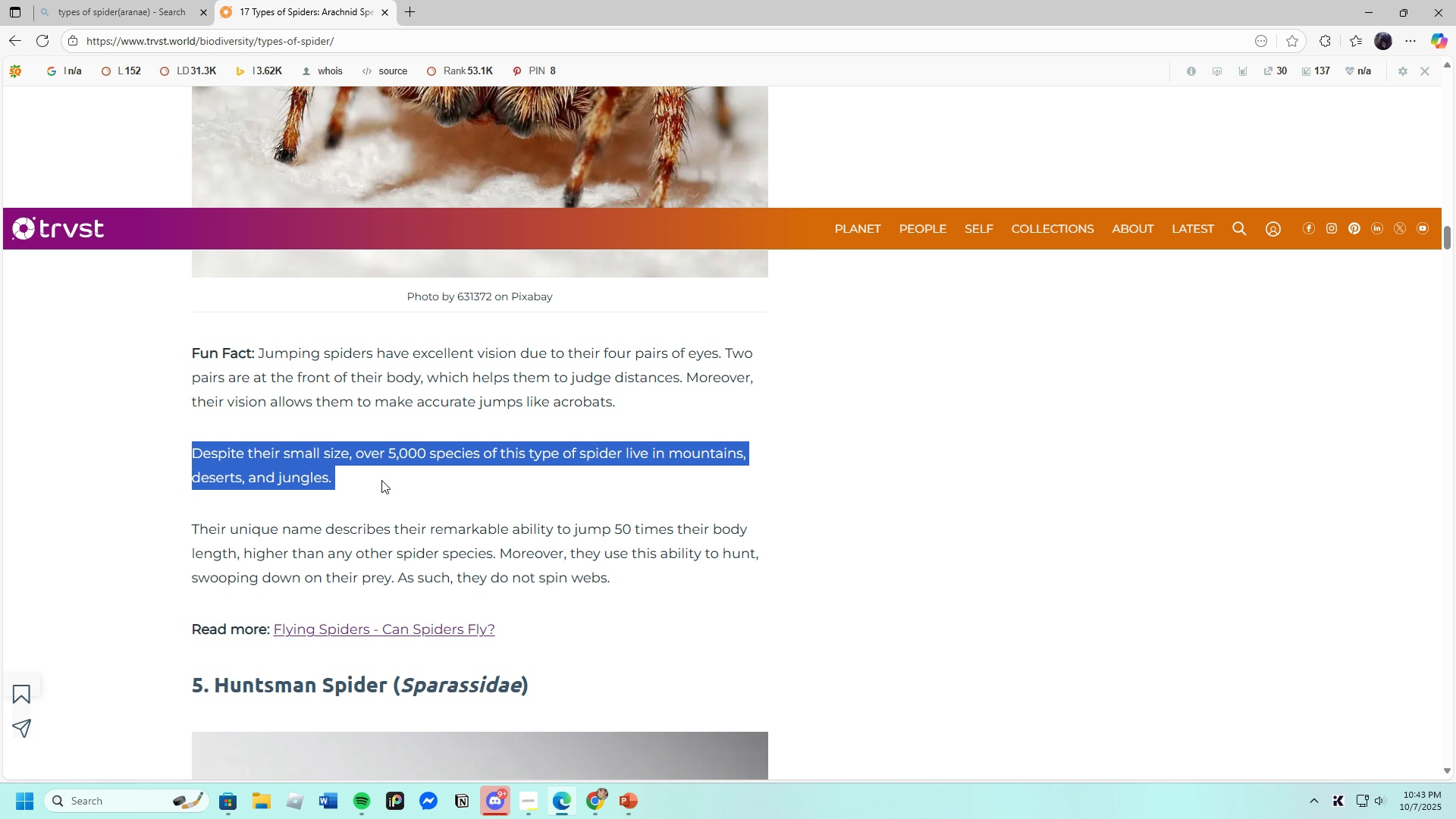 
wait(7.39)
 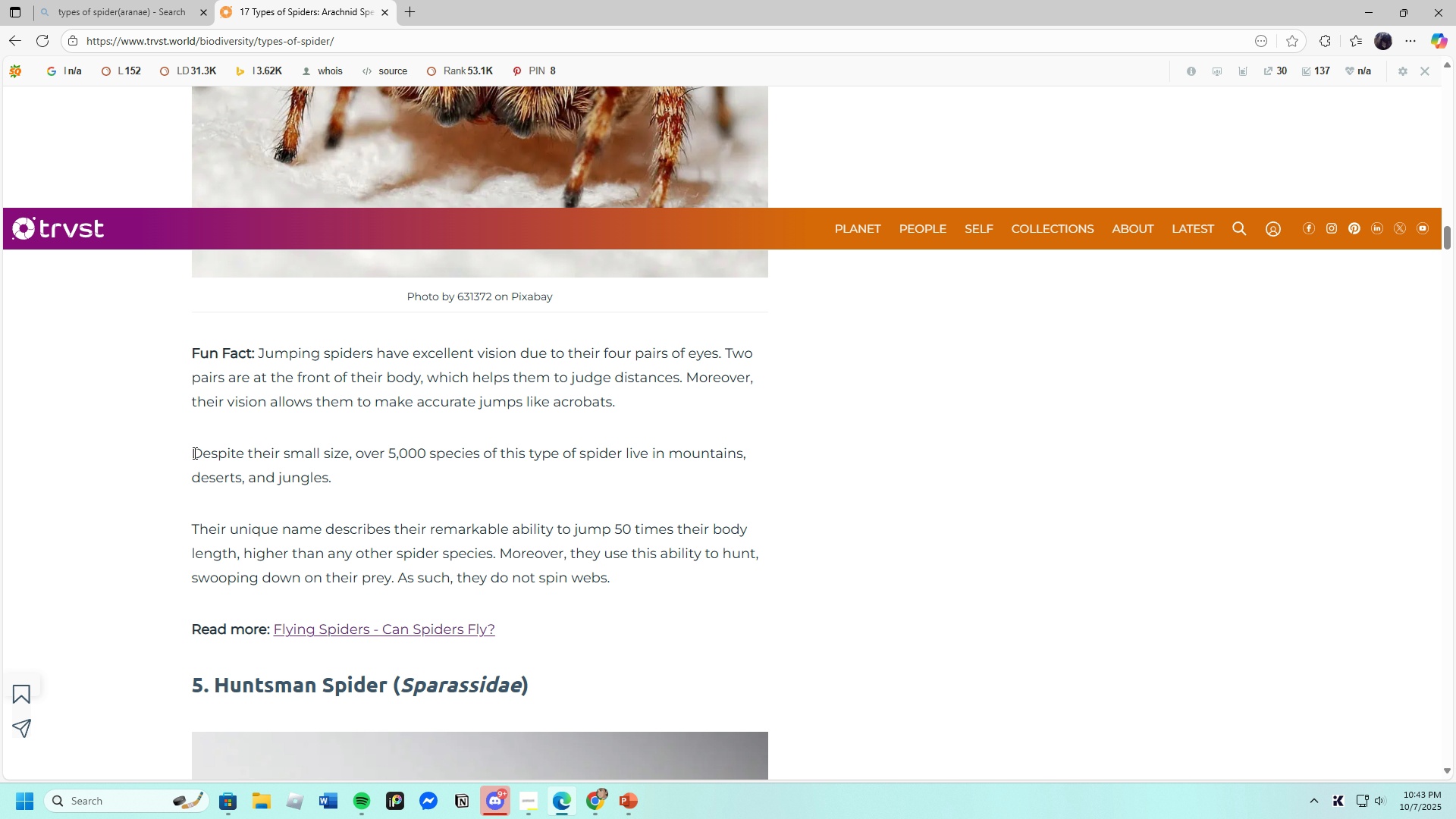 
left_click([393, 504])
 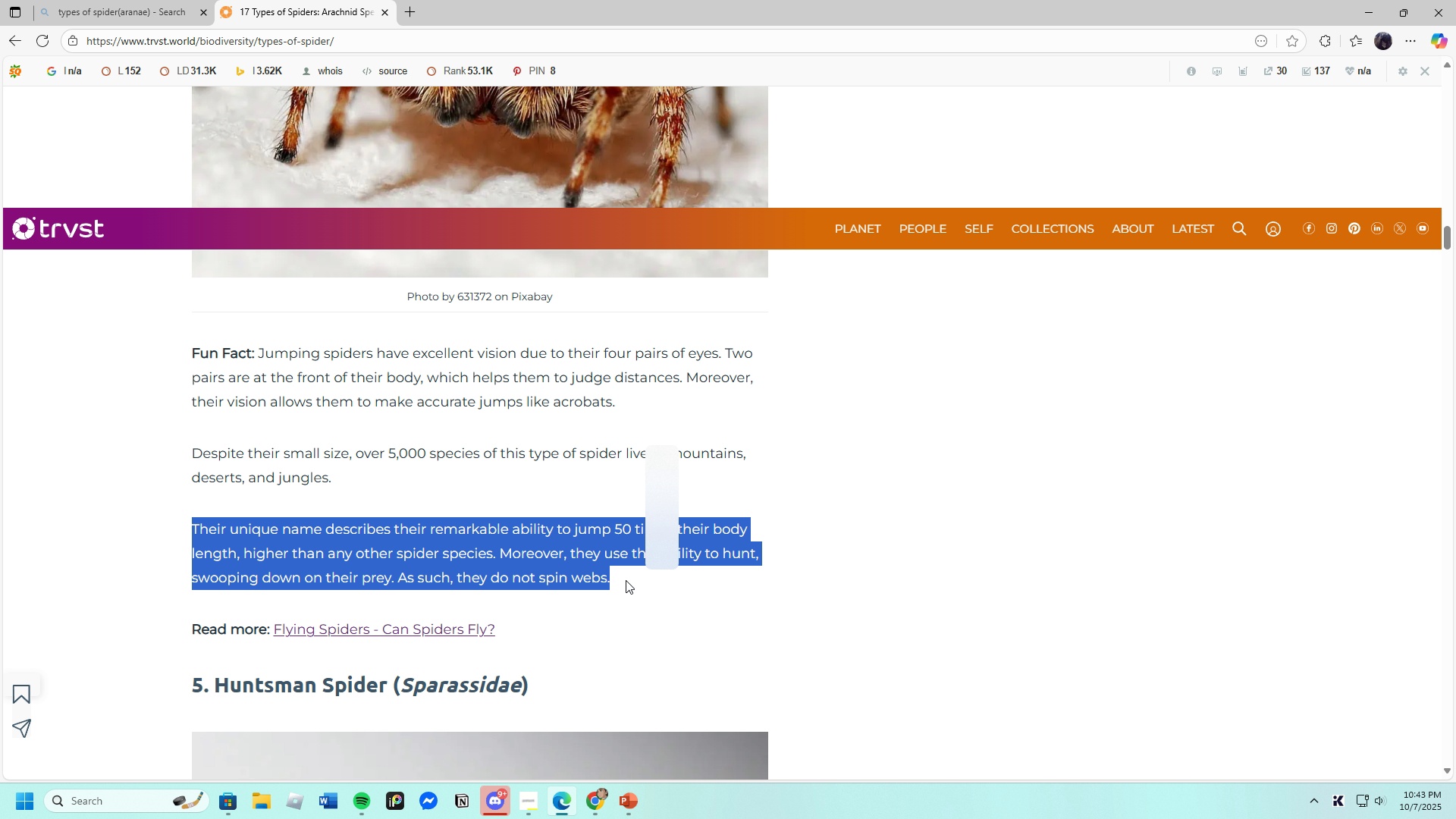 
right_click([511, 548])
 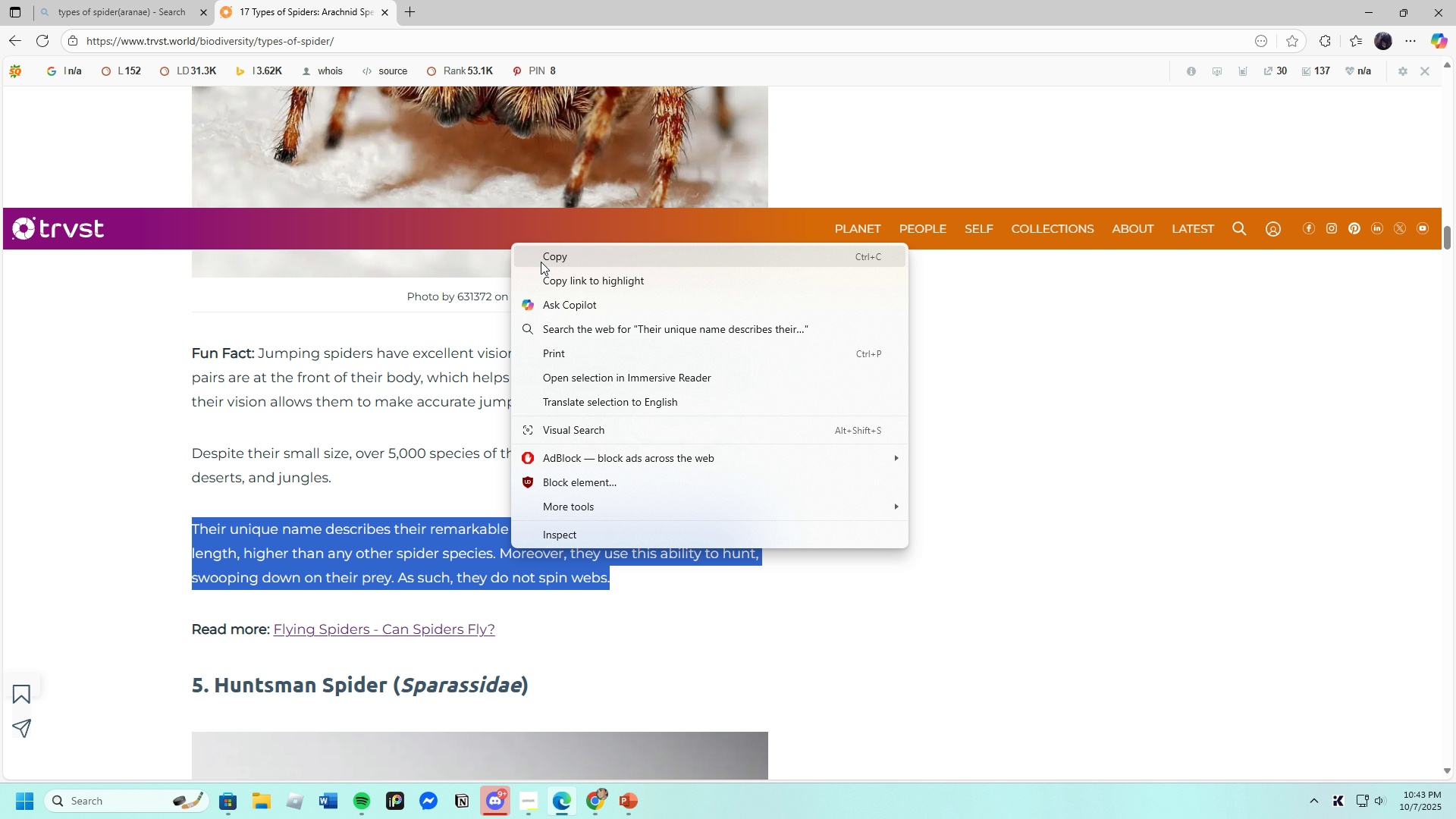 
left_click([541, 262])
 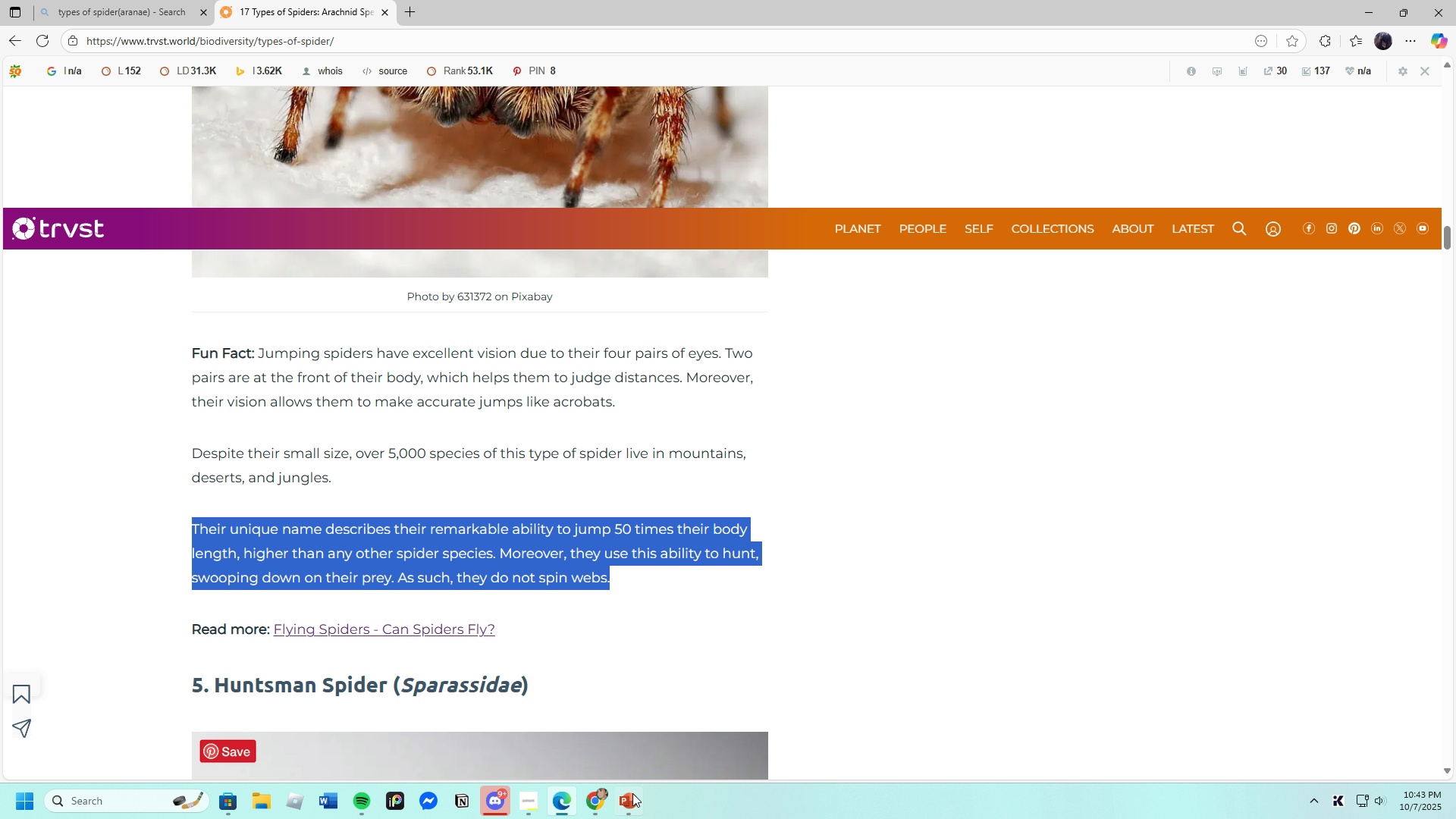 
left_click([633, 799])